 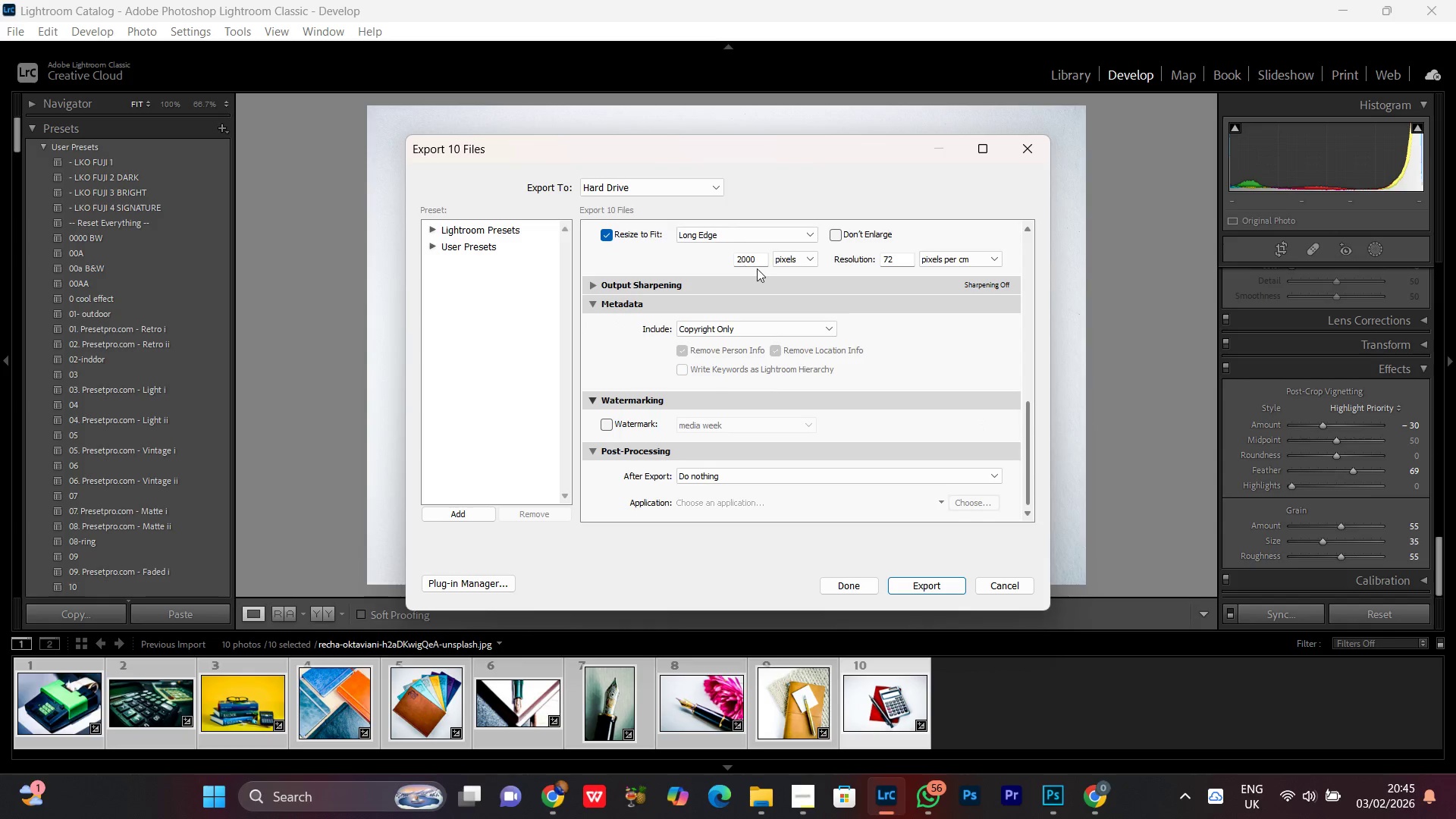 
left_click_drag(start_coordinate=[1030, 483], to_coordinate=[1006, 272])
 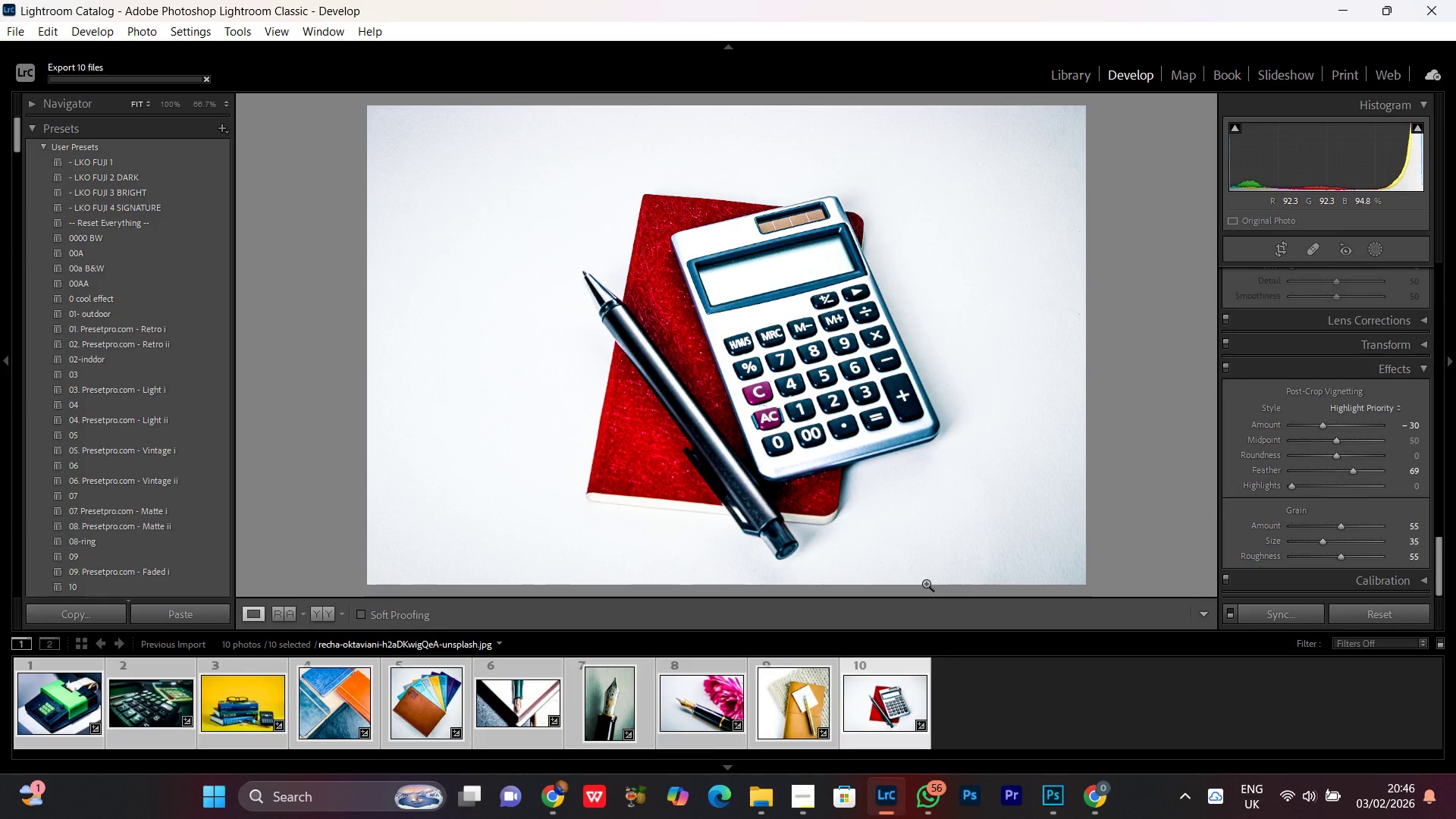 
wait(8.91)
 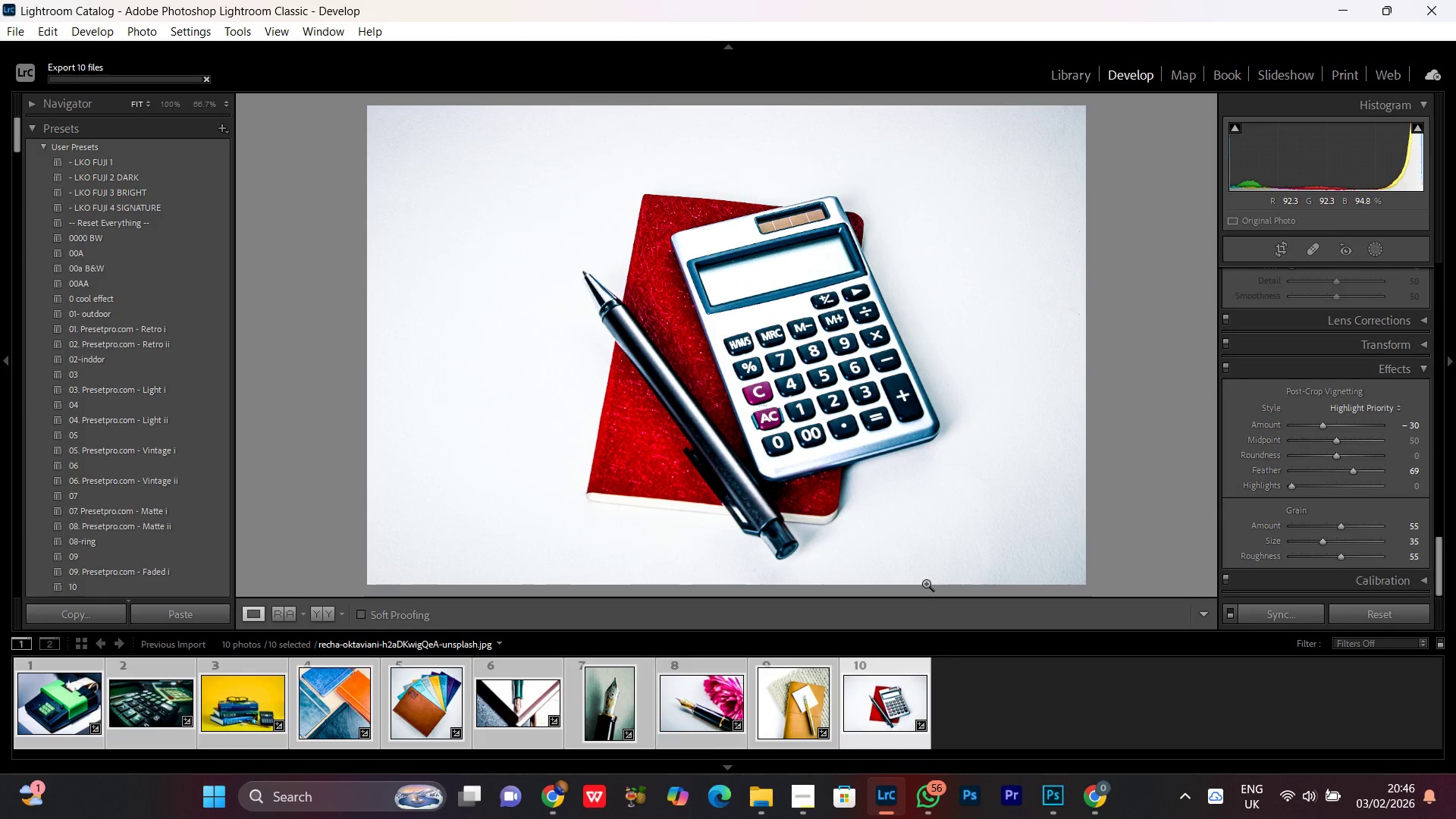 
double_click([825, 321])
 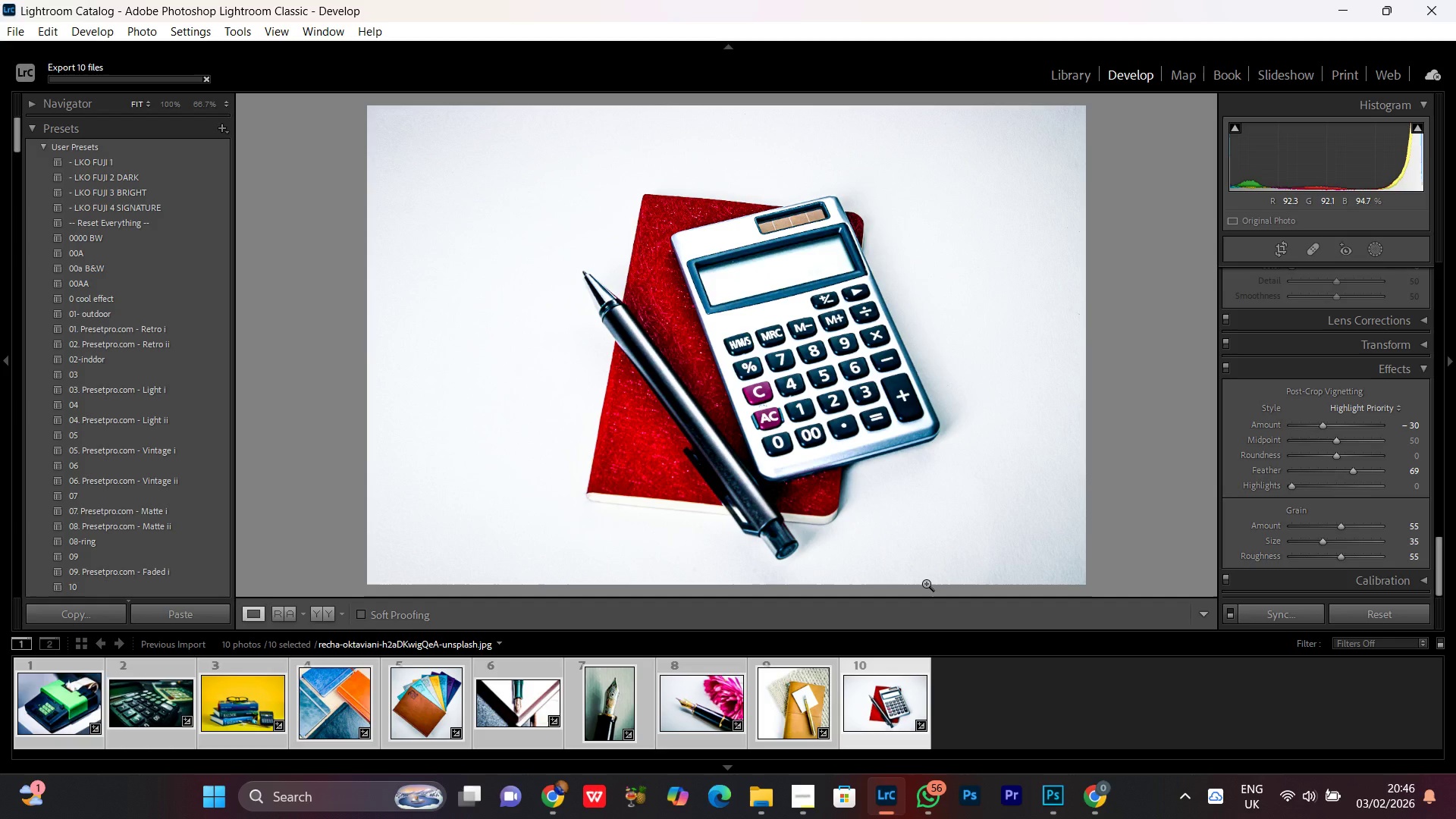 
left_click([1335, 6])
 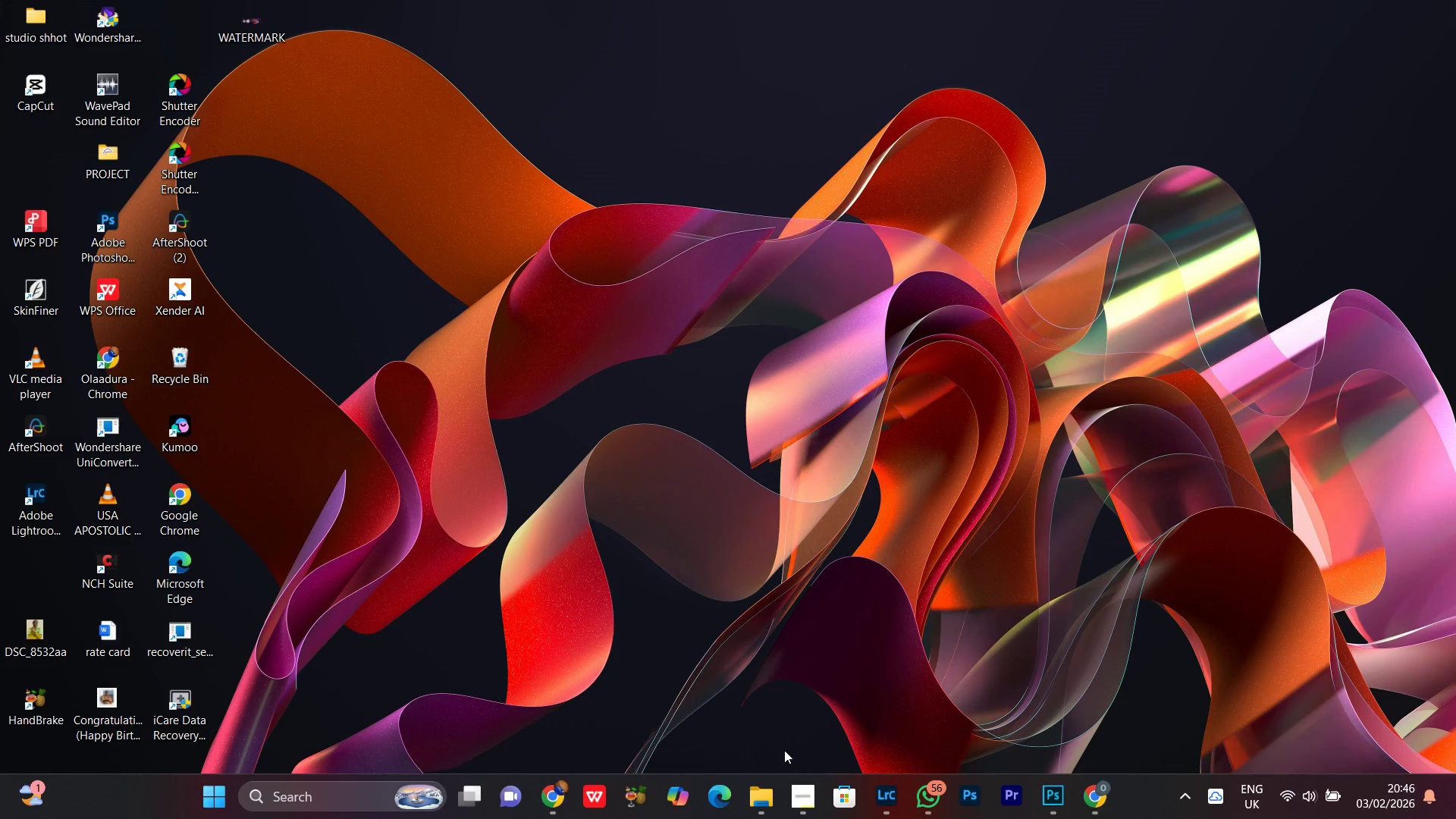 
left_click([808, 804])